 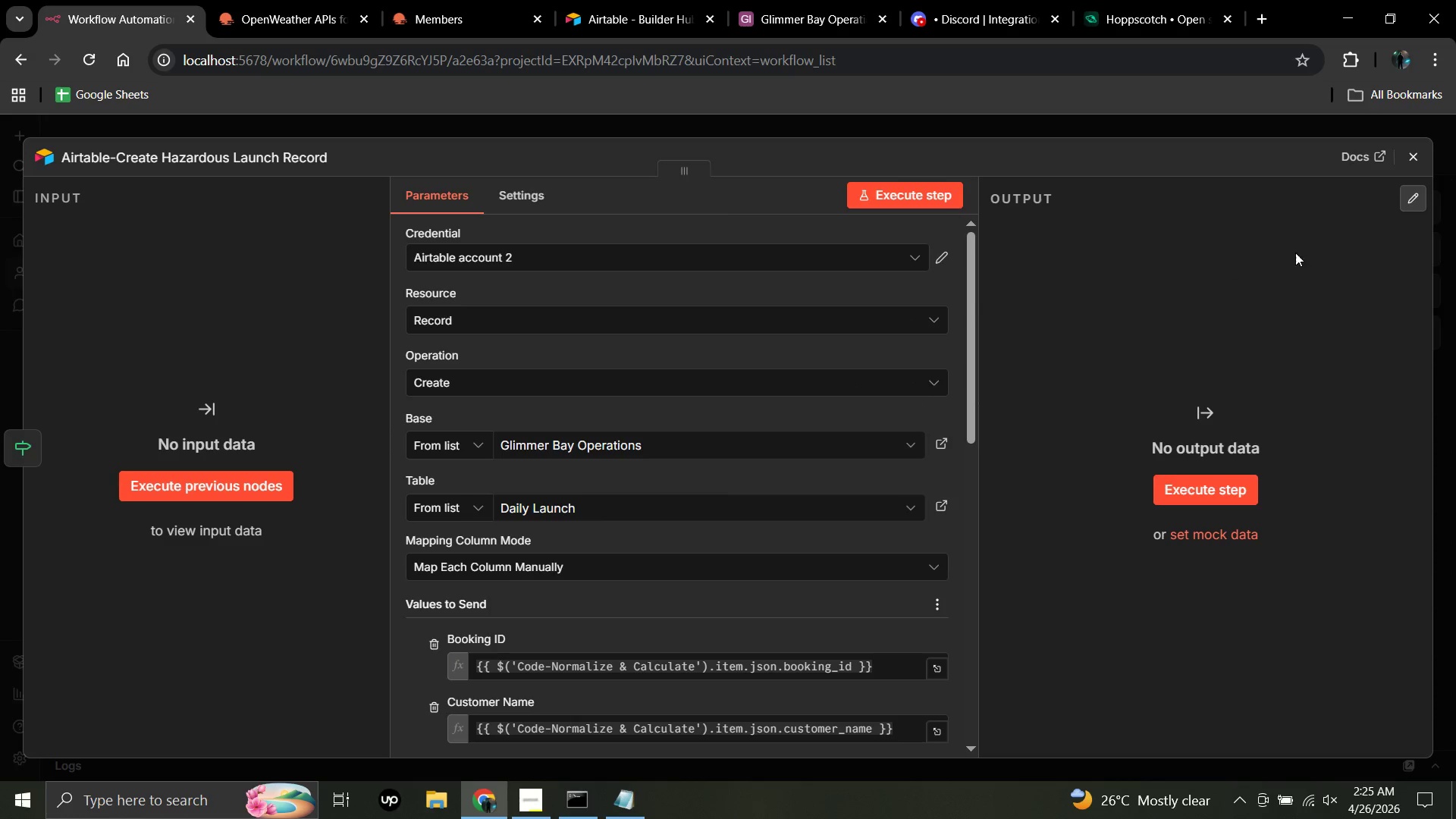 
scroll: coordinate [833, 454], scroll_direction: down, amount: 4.0
 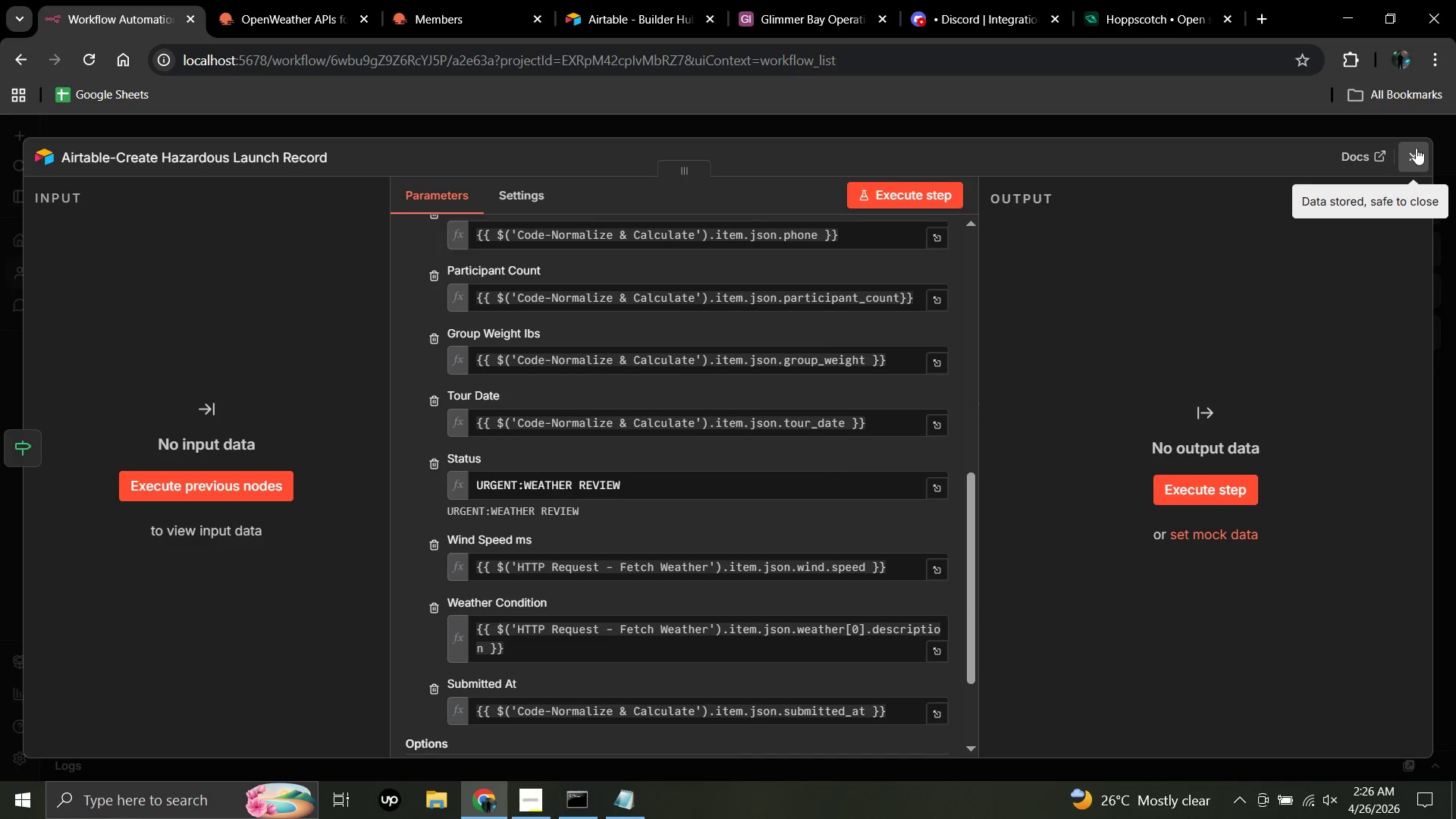 
left_click([1412, 155])
 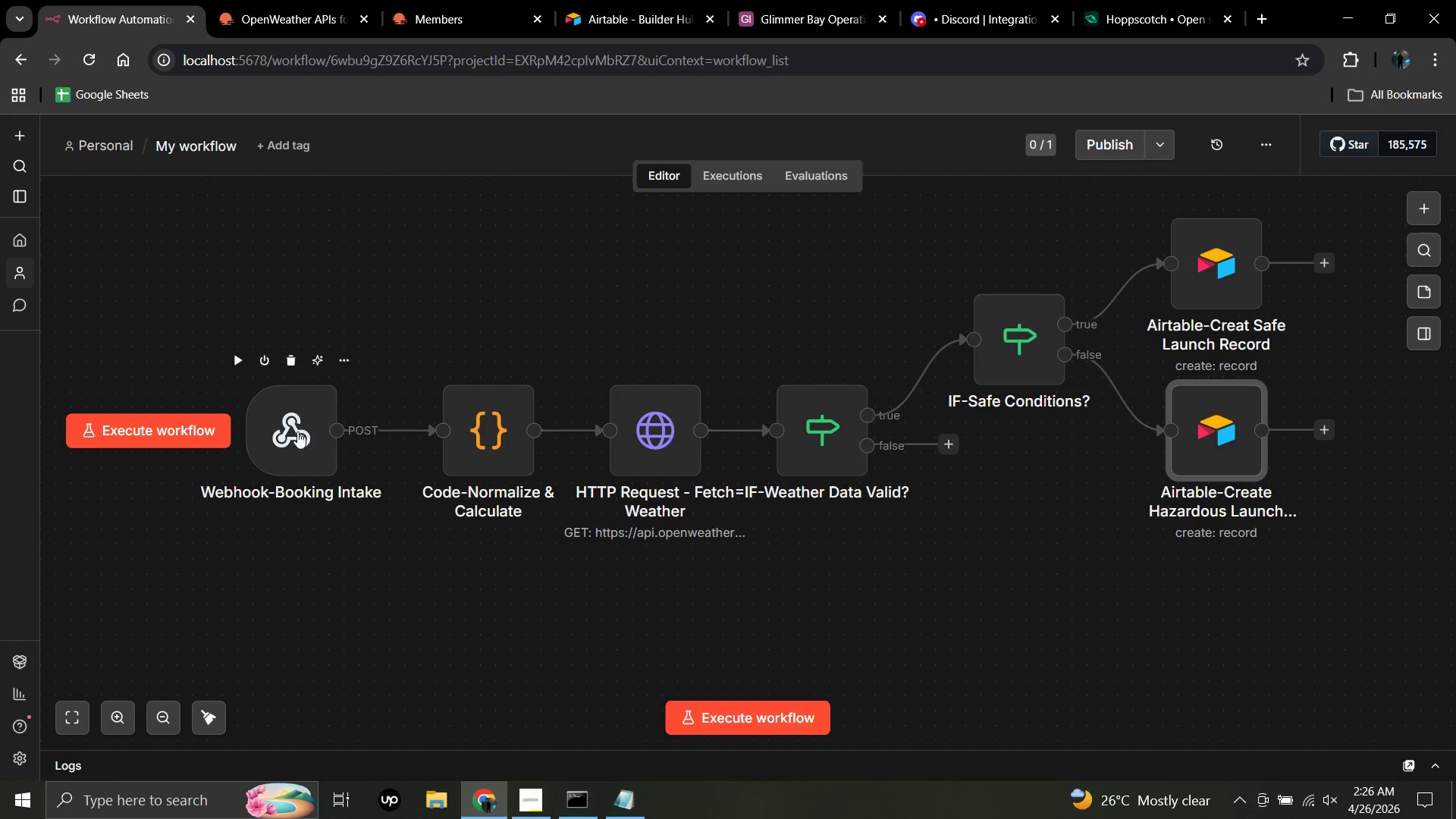 
wait(5.25)
 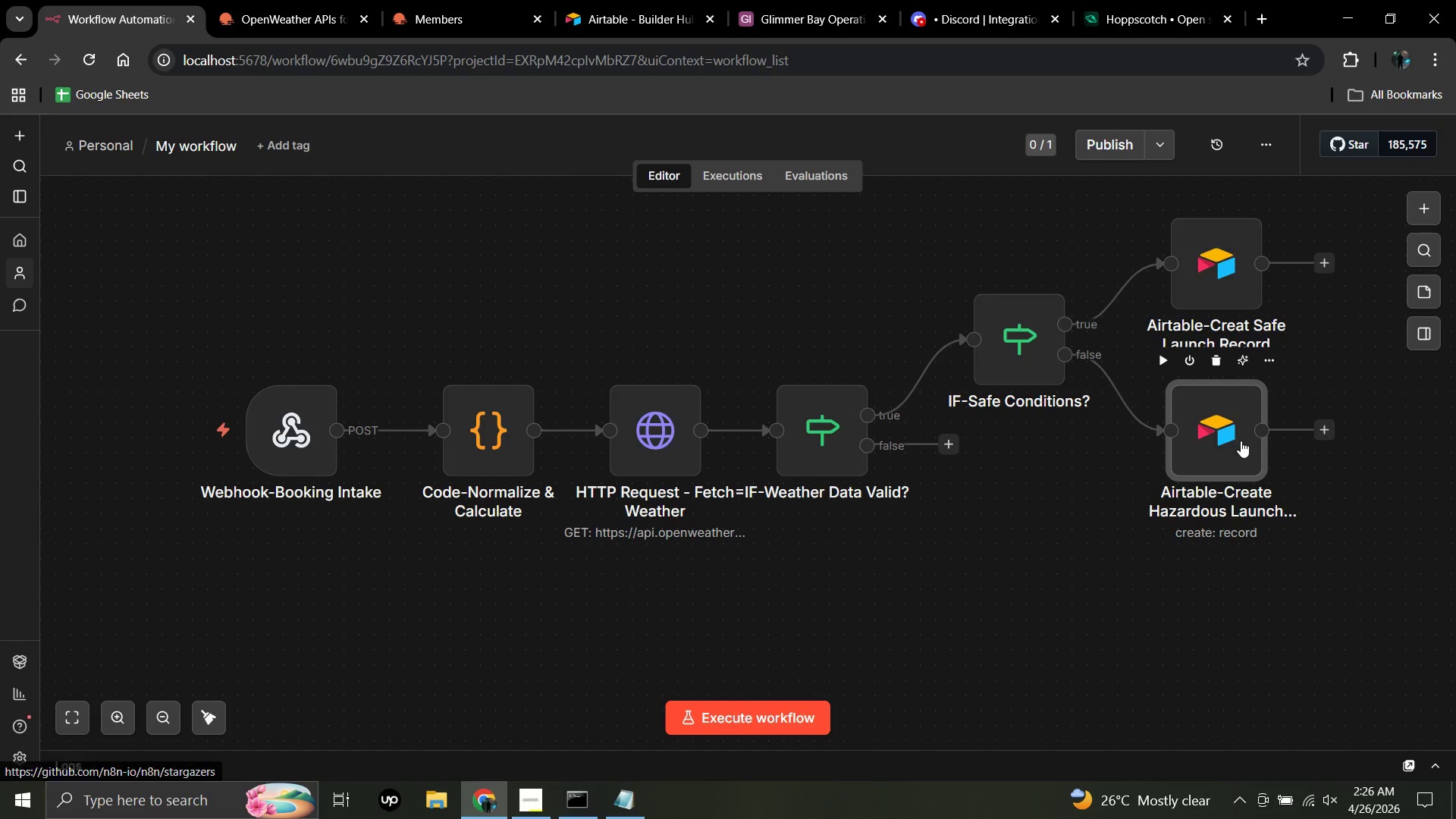 
left_click_drag(start_coordinate=[291, 431], to_coordinate=[192, 431])
 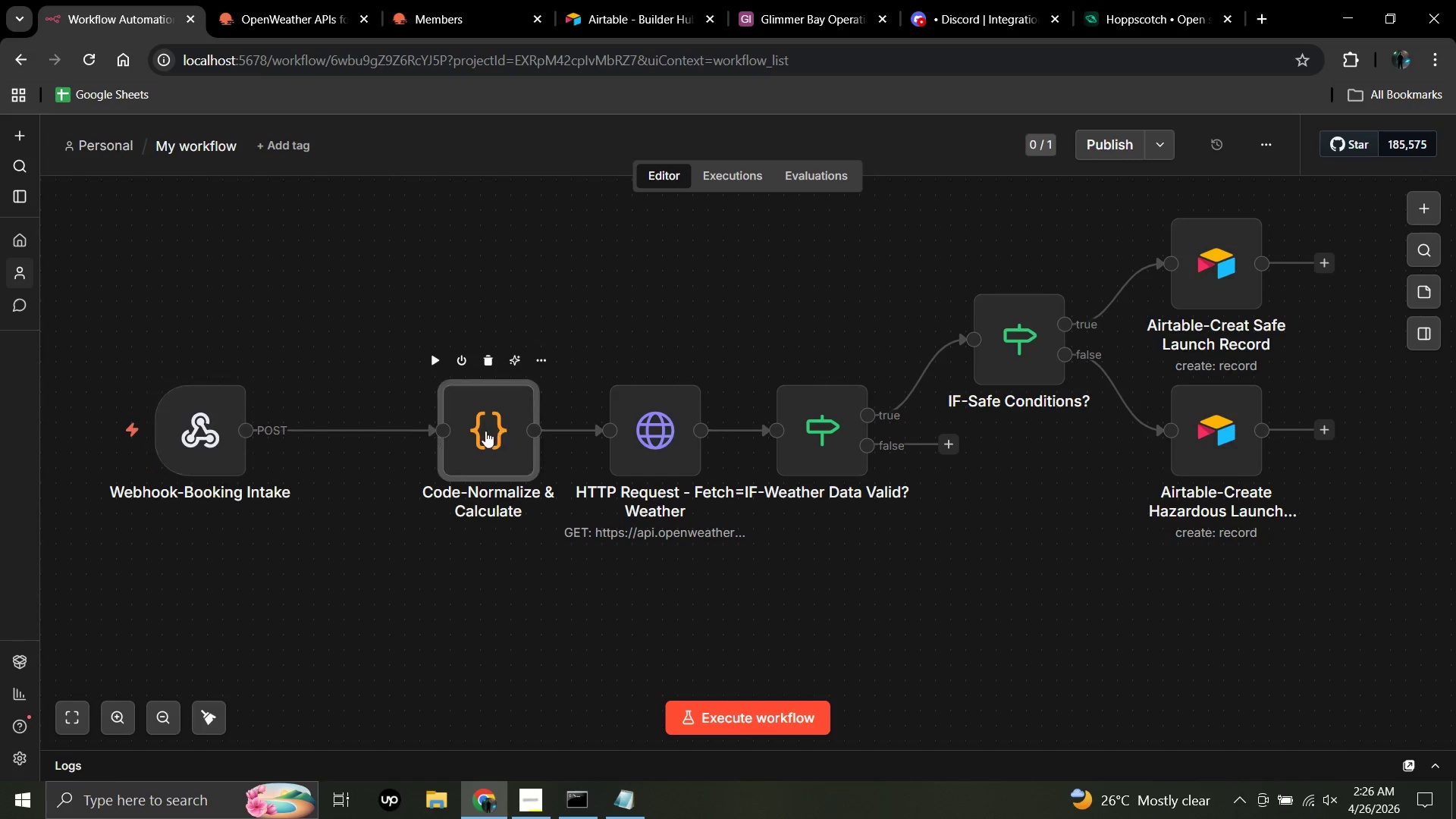 
left_click_drag(start_coordinate=[497, 428], to_coordinate=[391, 434])
 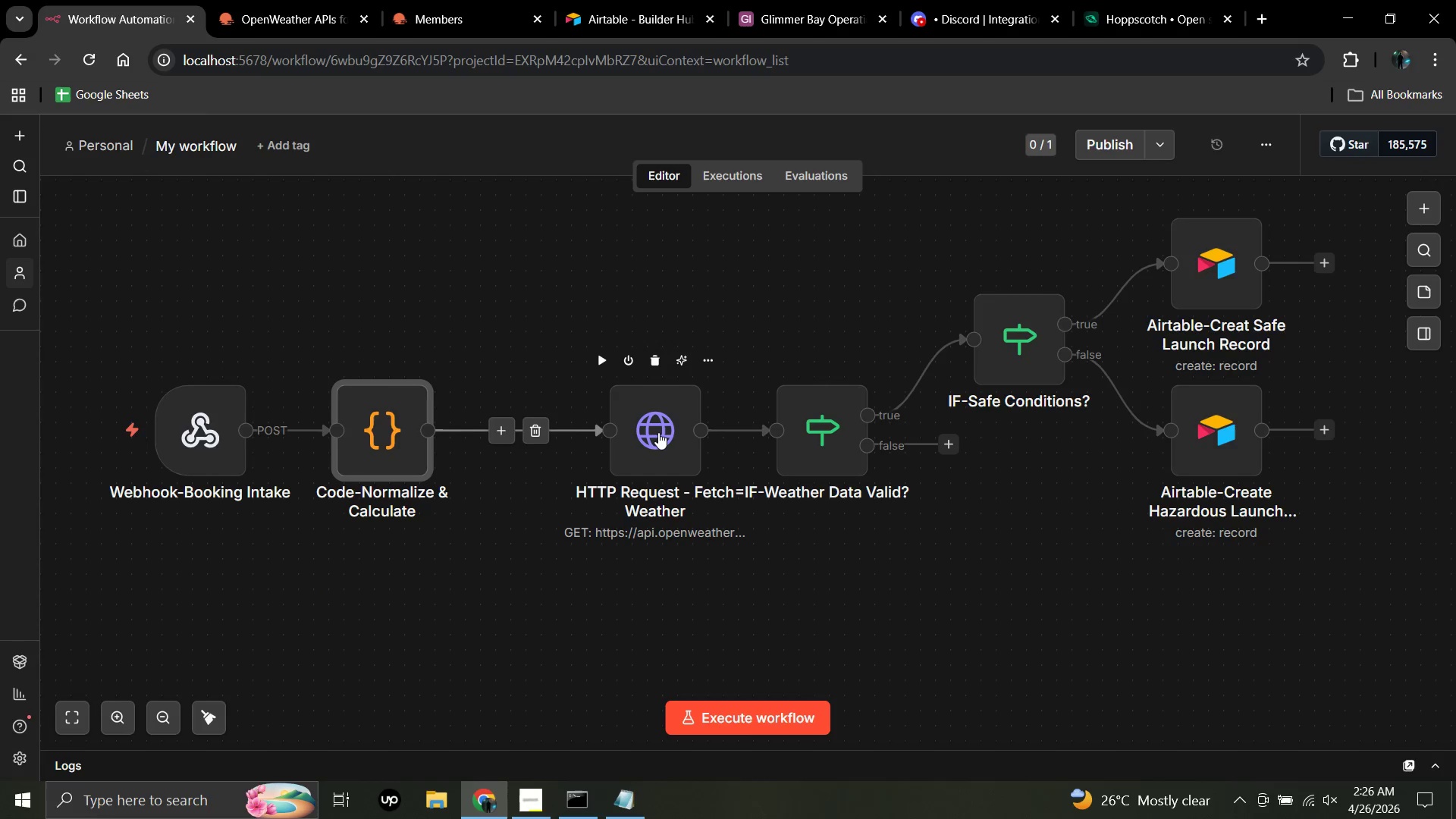 
left_click_drag(start_coordinate=[658, 432], to_coordinate=[554, 432])
 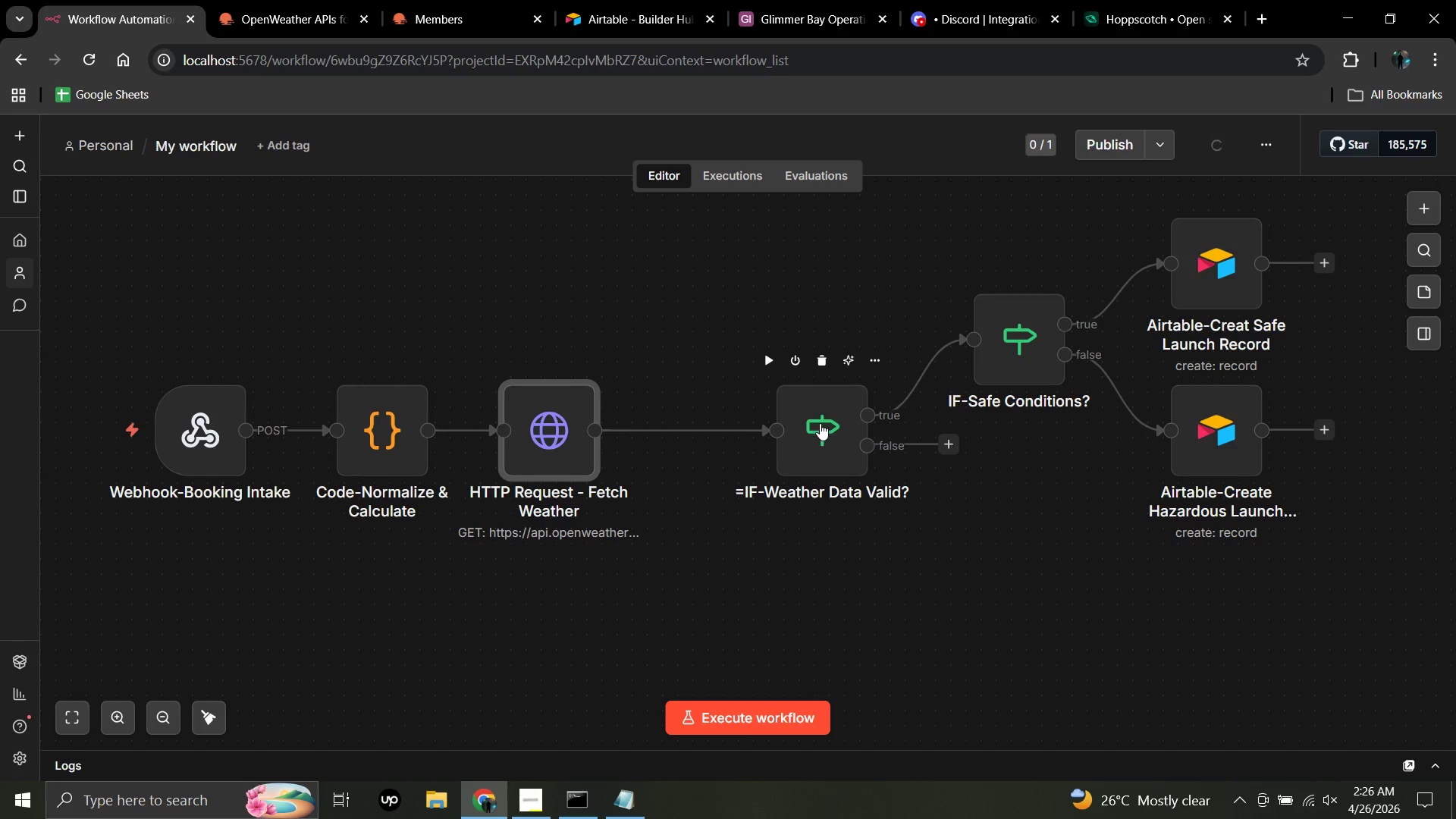 
left_click_drag(start_coordinate=[820, 423], to_coordinate=[719, 428])
 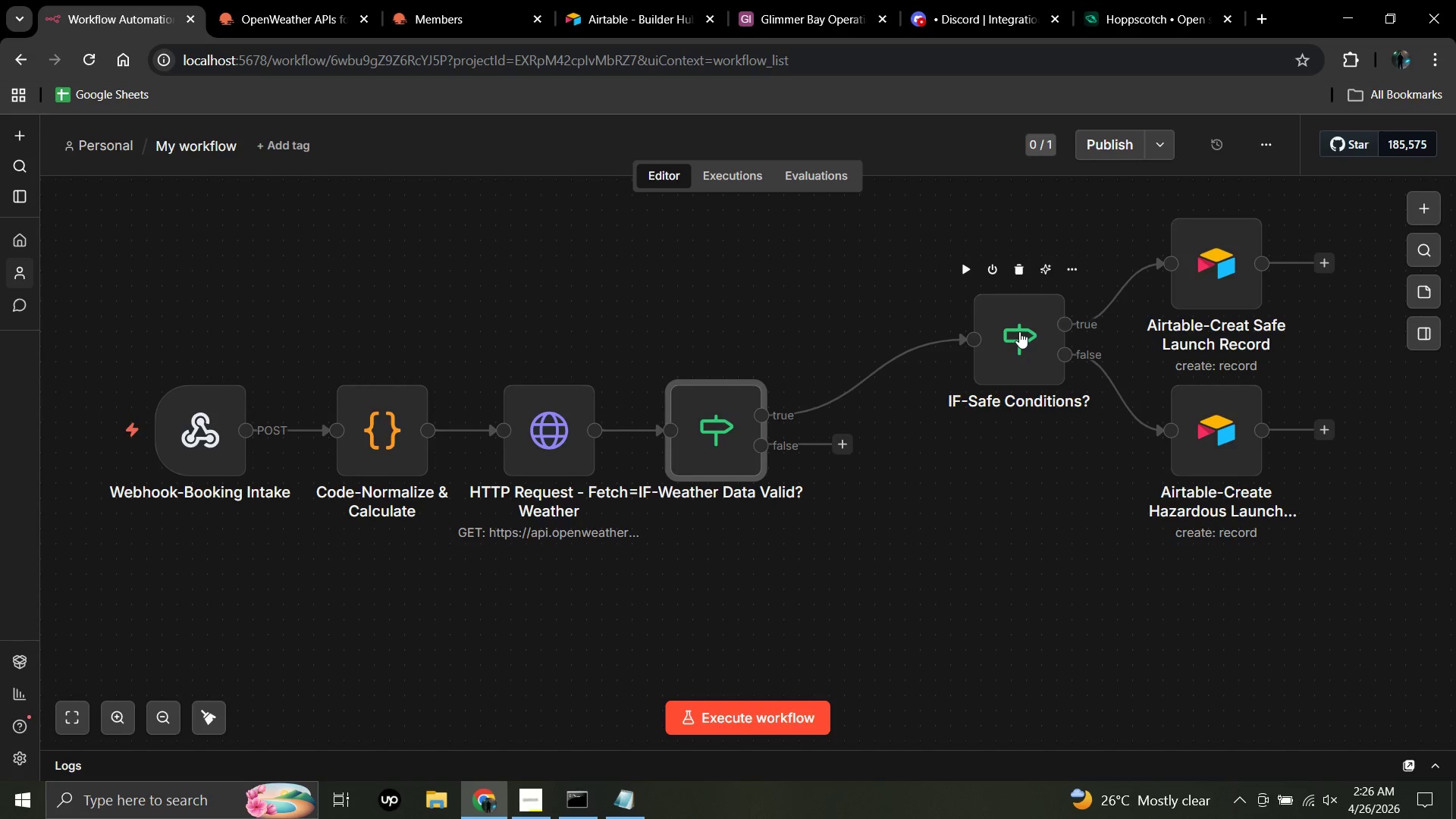 
left_click_drag(start_coordinate=[1019, 331], to_coordinate=[970, 409])
 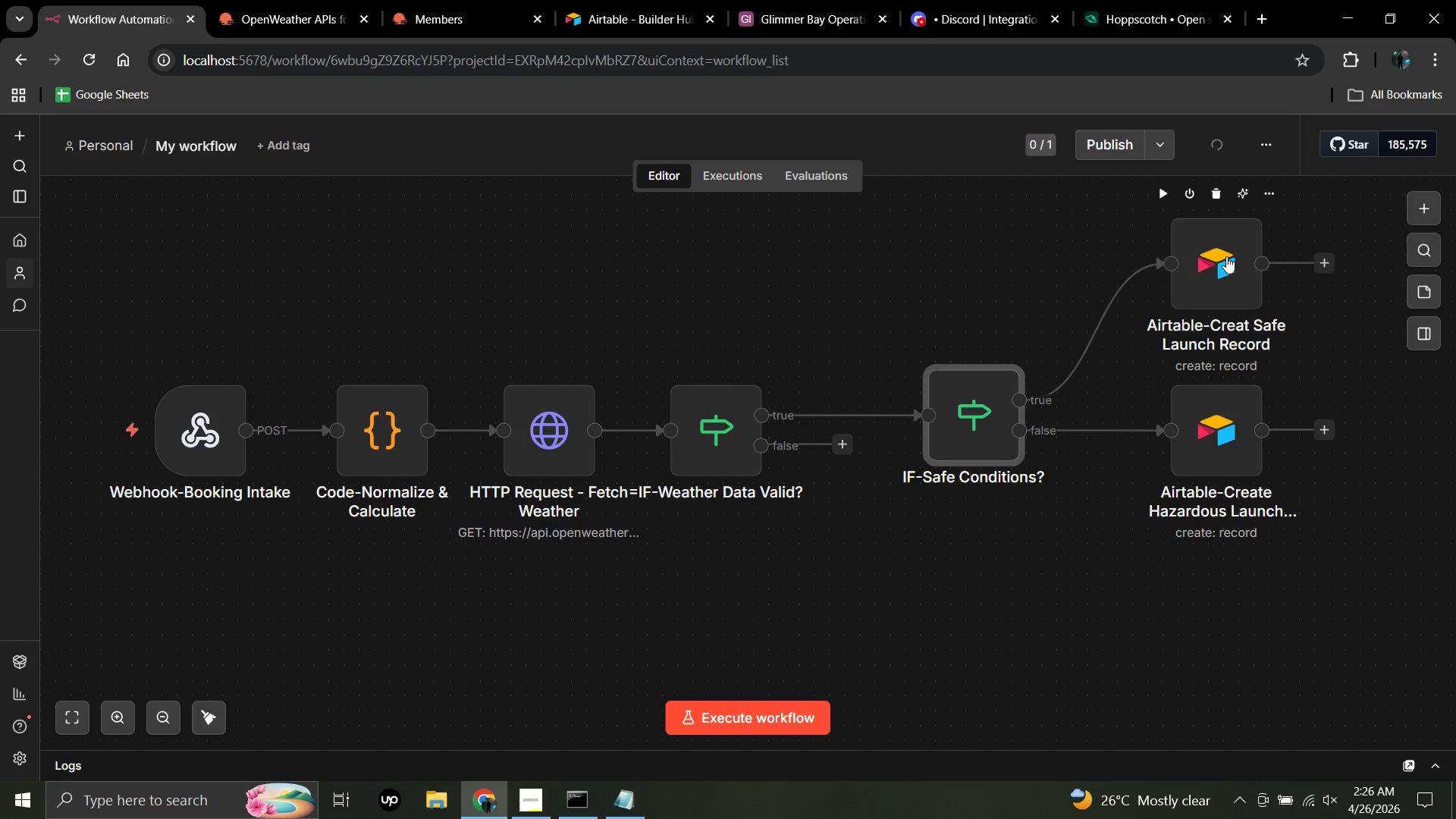 
left_click_drag(start_coordinate=[1226, 256], to_coordinate=[1094, 245])
 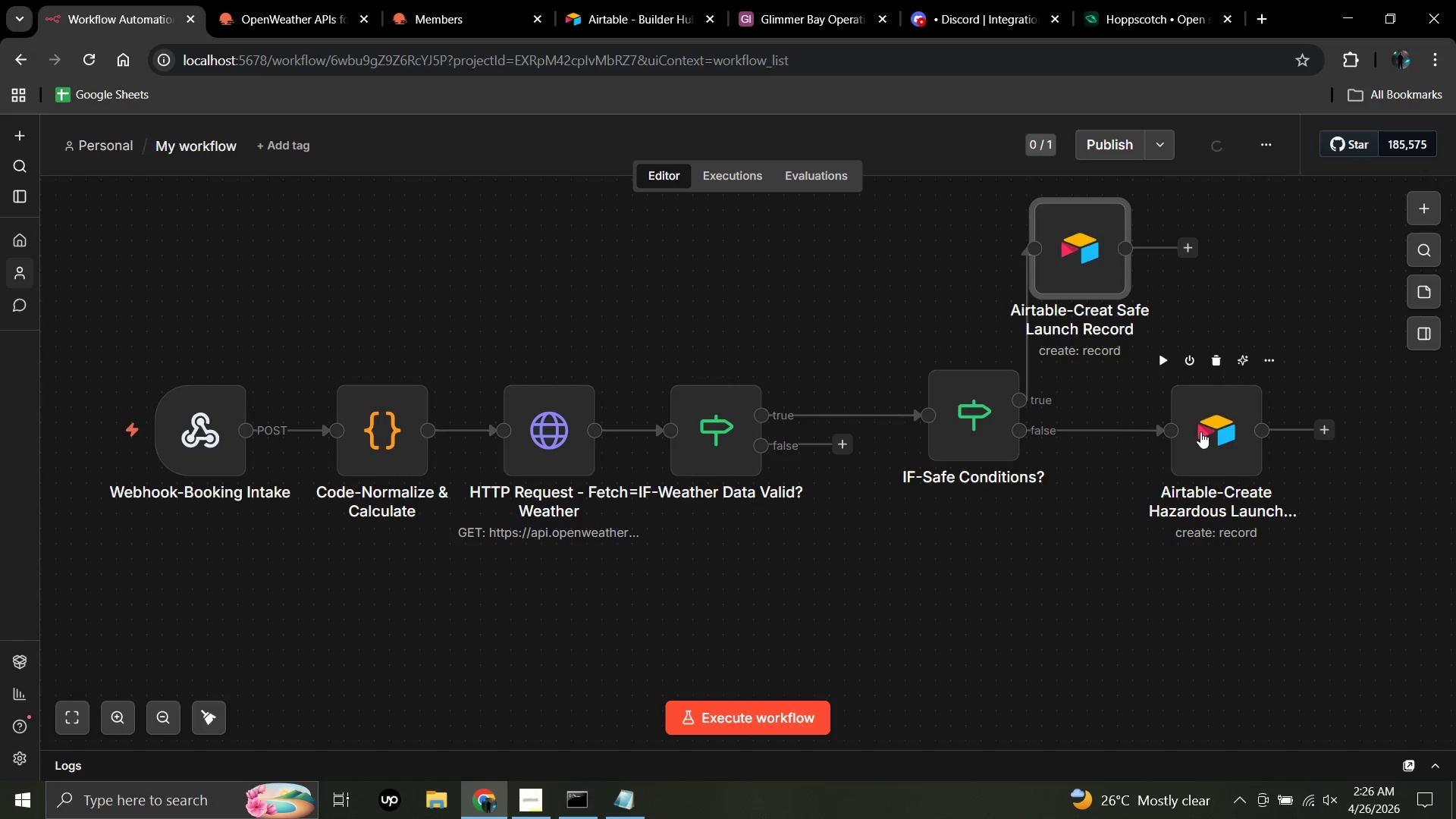 
left_click_drag(start_coordinate=[1200, 431], to_coordinate=[1100, 593])
 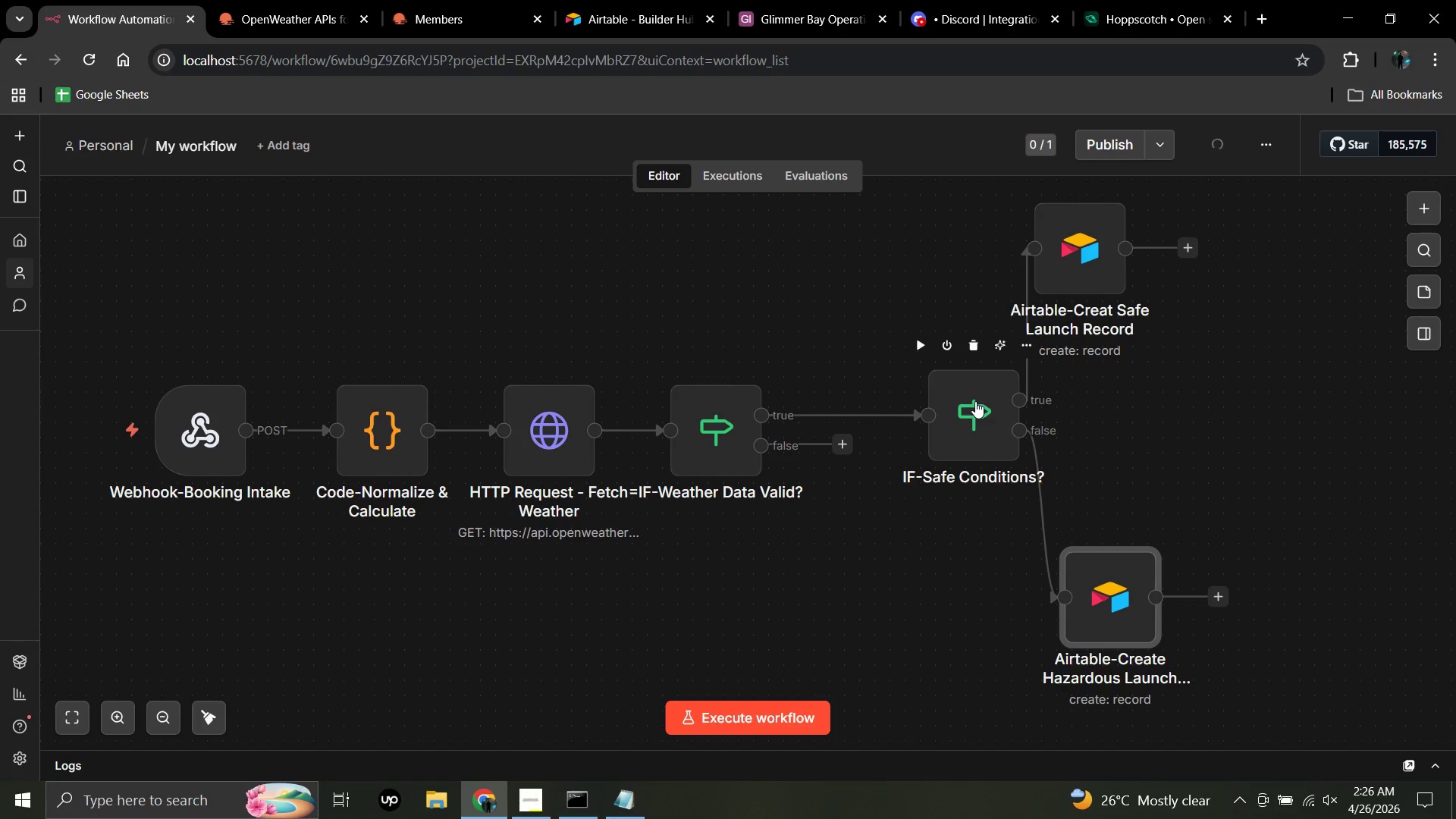 
left_click_drag(start_coordinate=[968, 401], to_coordinate=[928, 390])
 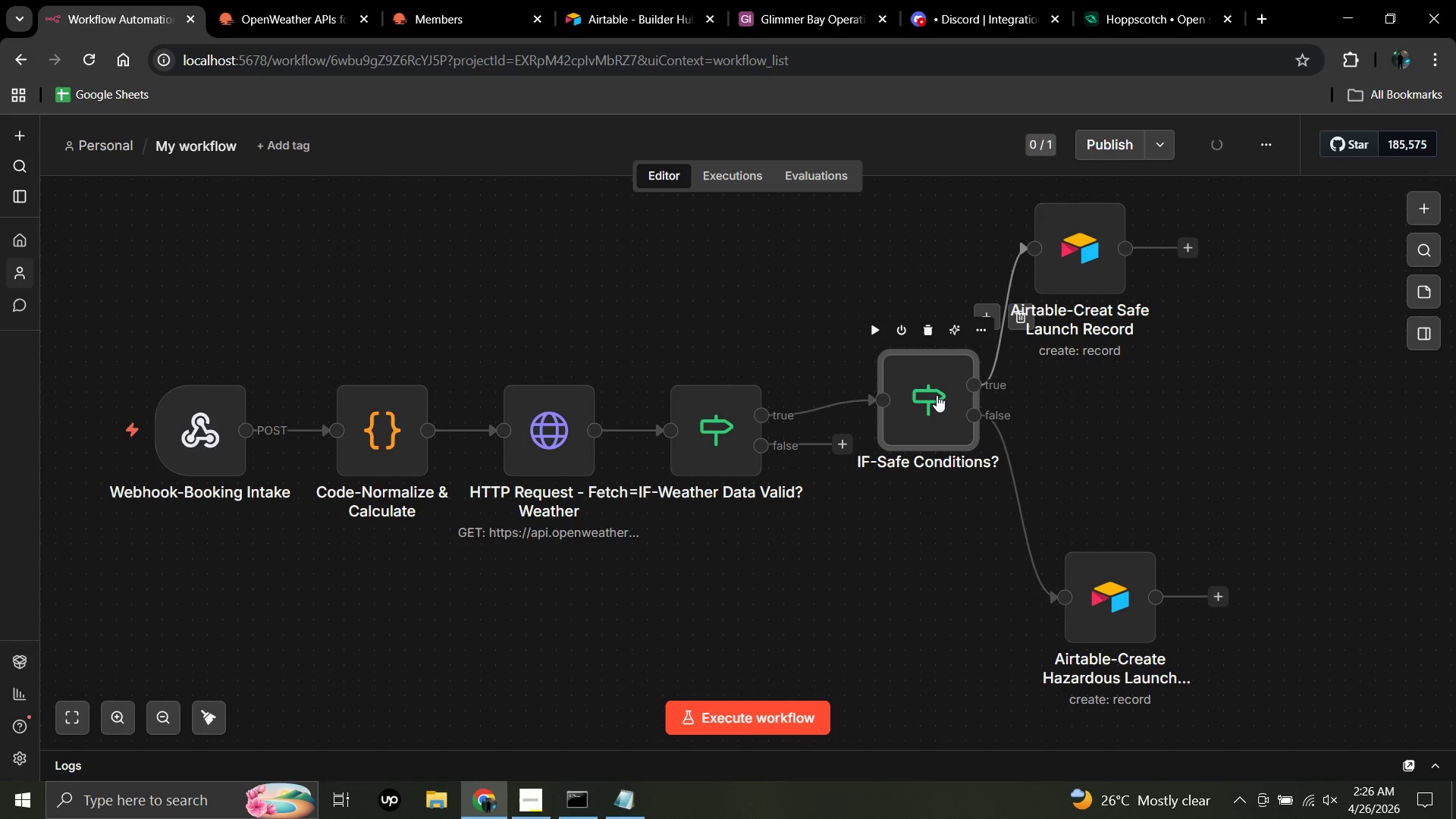 
left_click([931, 397])
 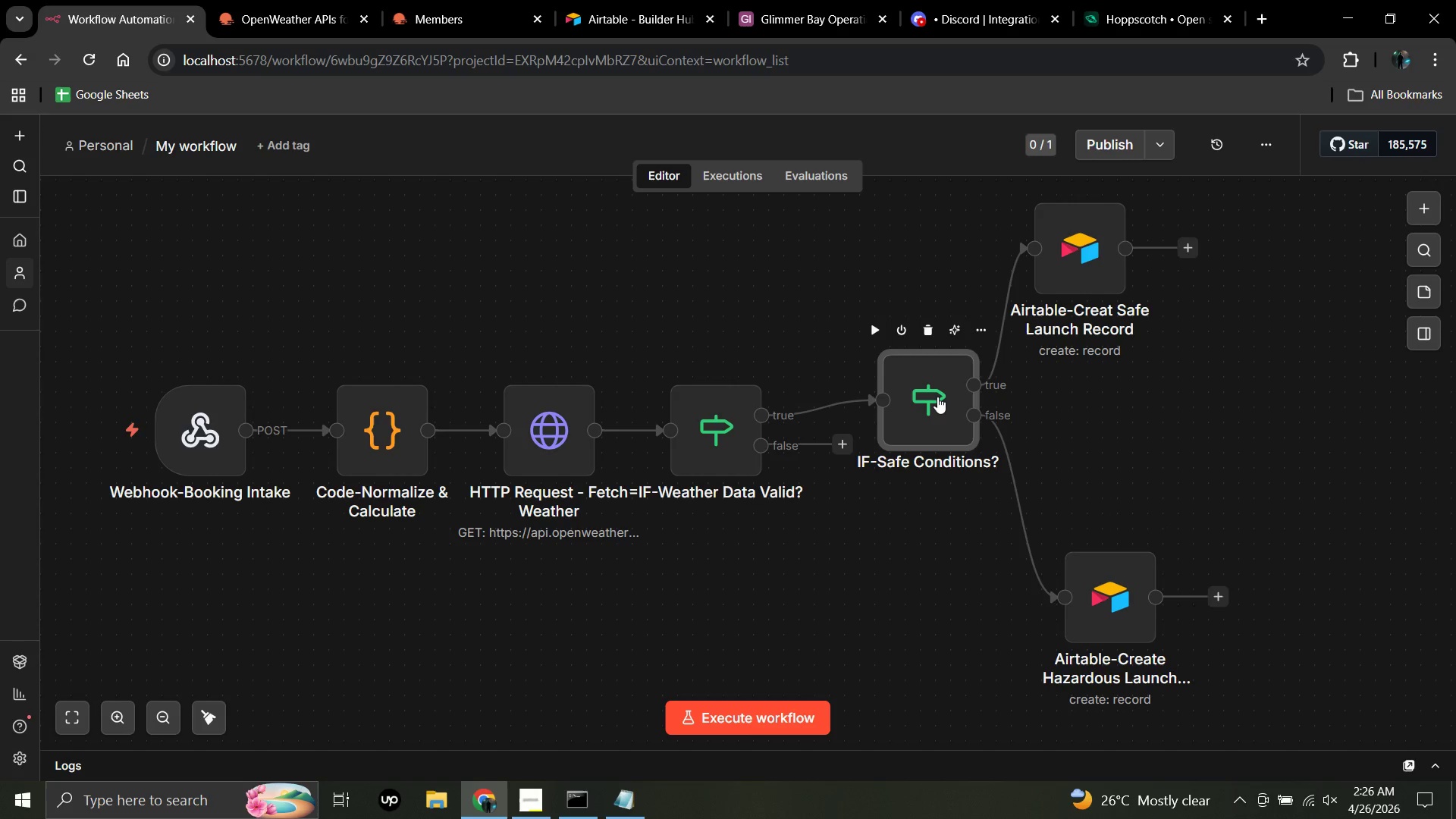 
left_click_drag(start_coordinate=[935, 397], to_coordinate=[940, 397])
 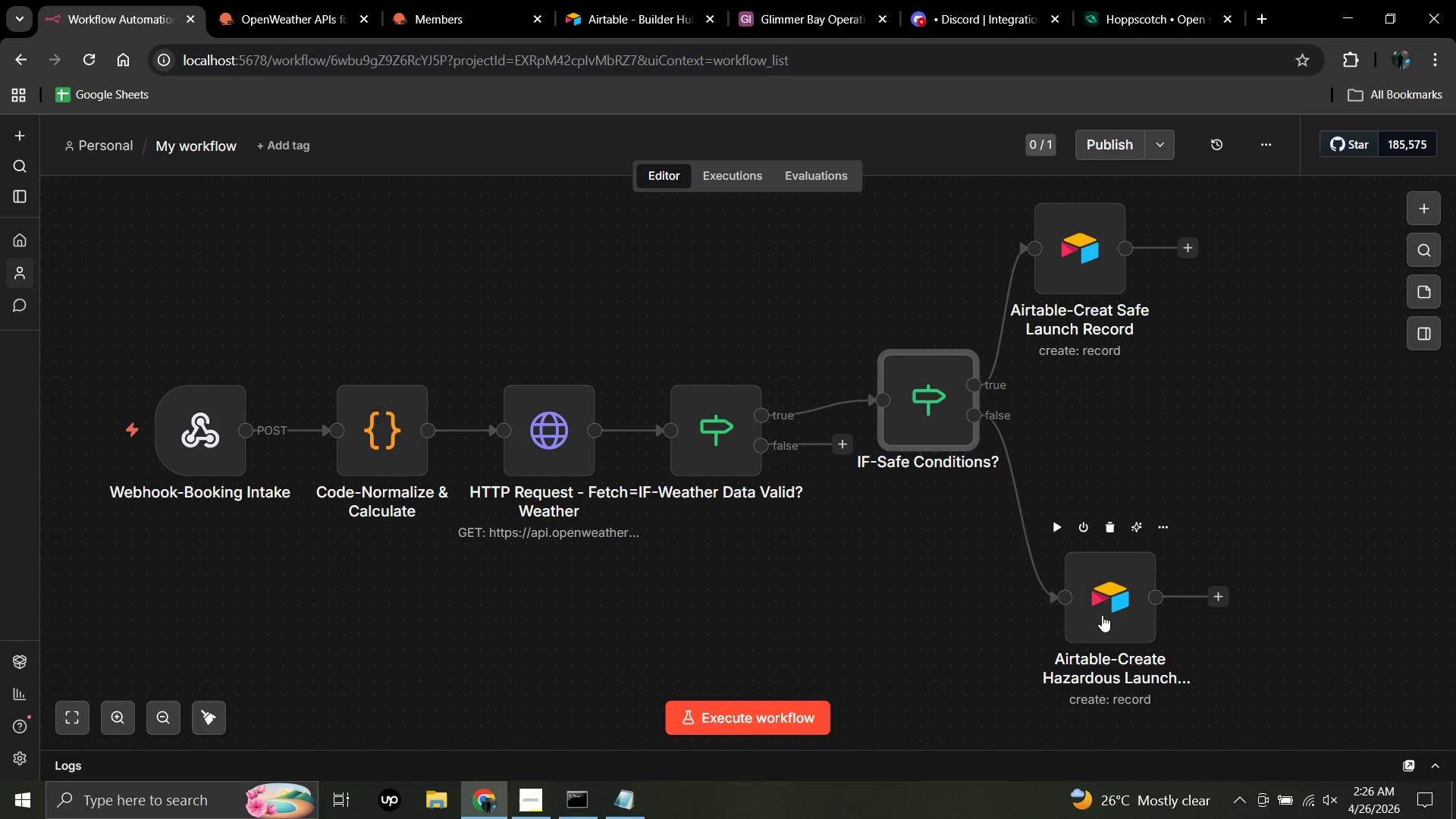 
left_click_drag(start_coordinate=[1103, 613], to_coordinate=[1081, 621])
 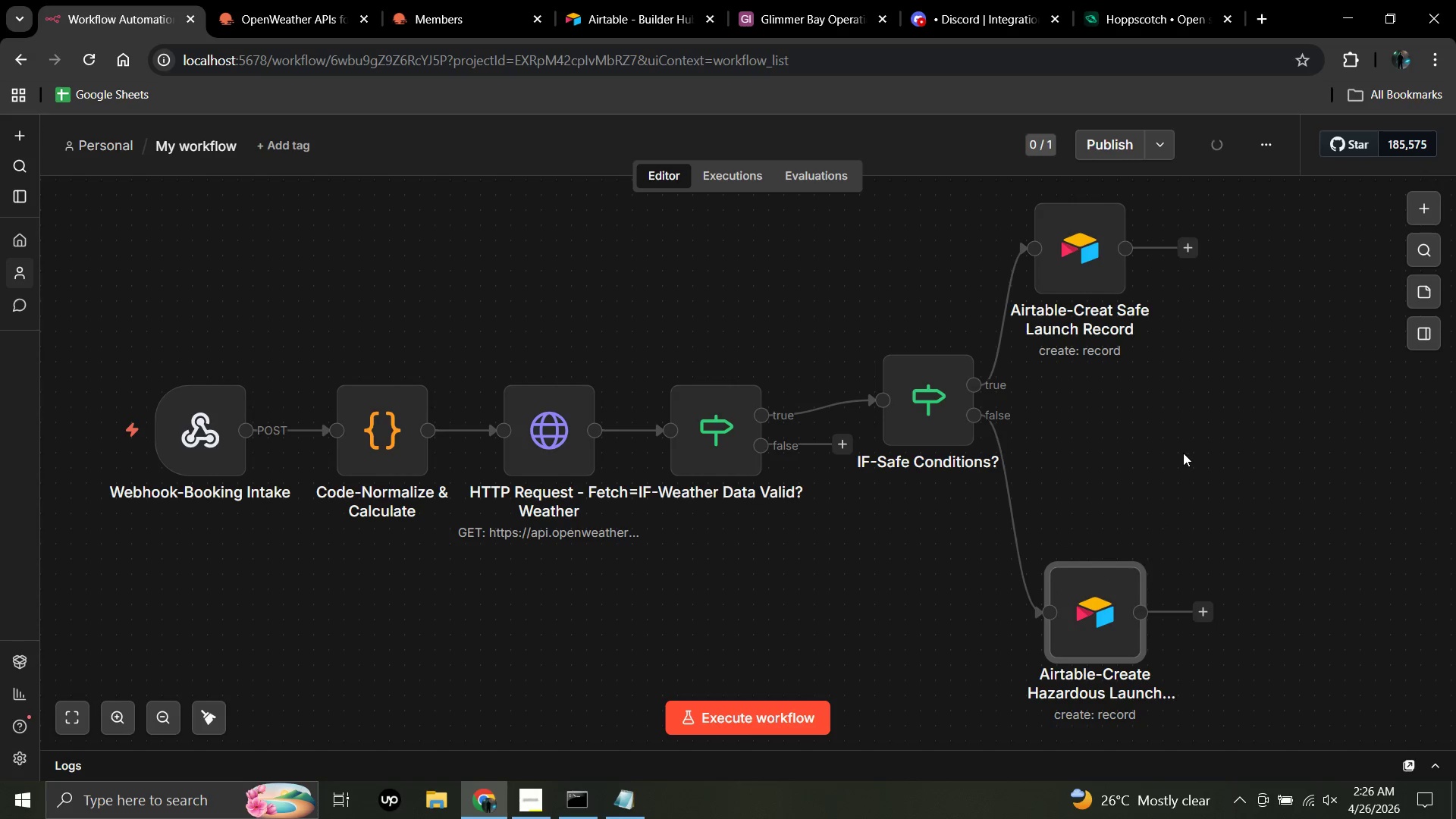 
scroll: coordinate [1166, 456], scroll_direction: down, amount: 1.0
 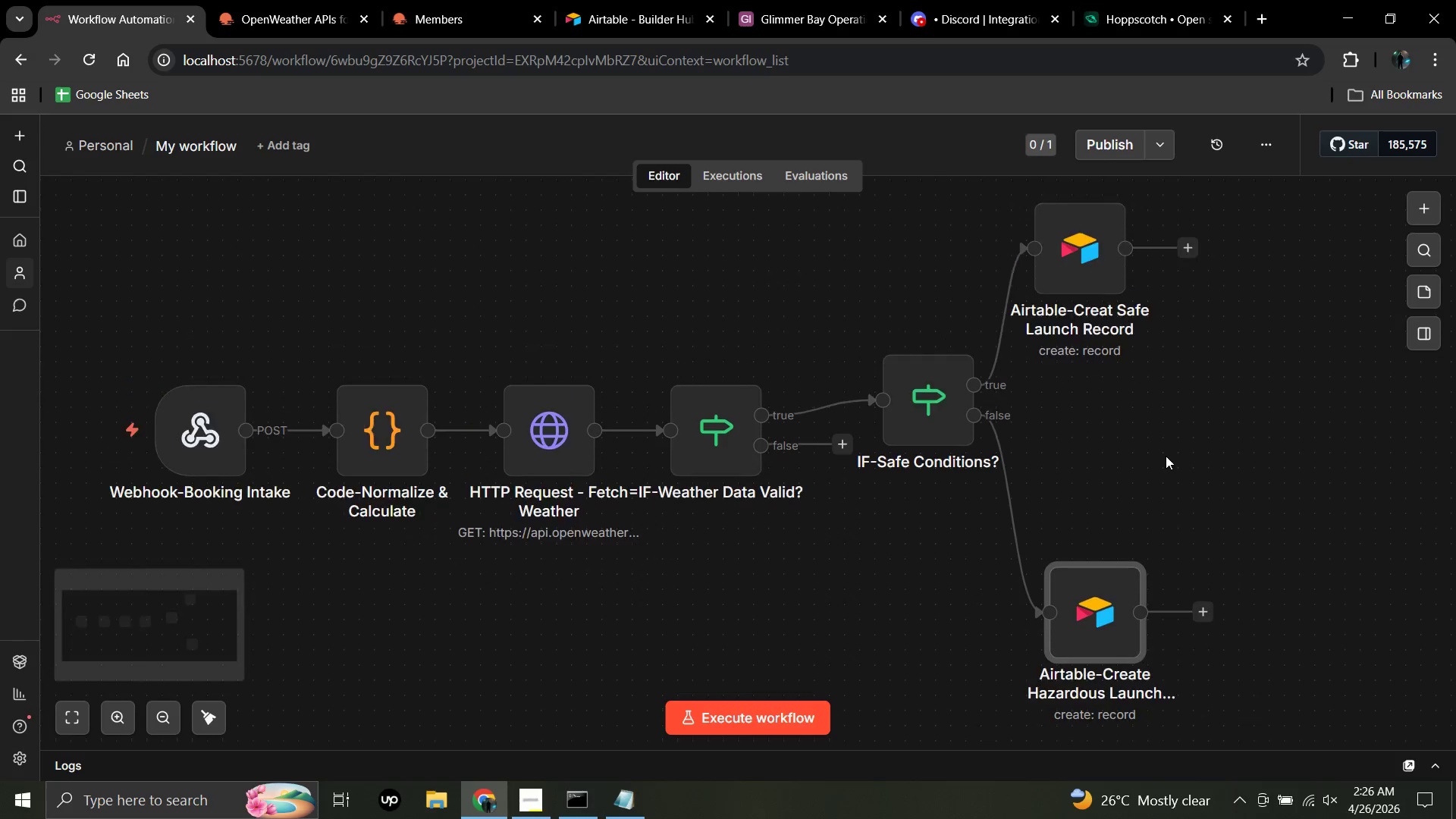 
scroll: coordinate [1166, 456], scroll_direction: none, amount: 0.0
 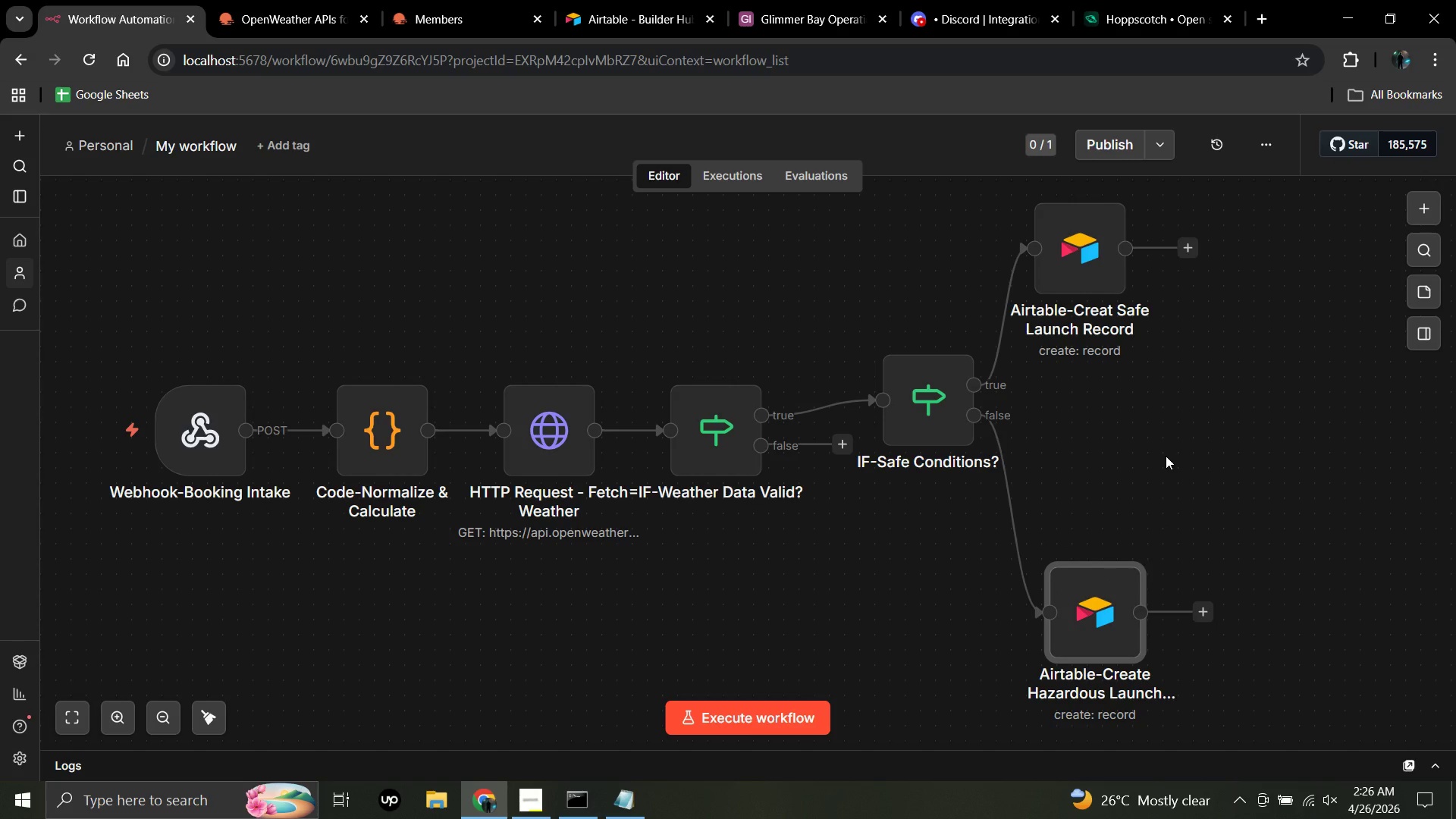 
scroll: coordinate [1166, 456], scroll_direction: up, amount: 3.0
 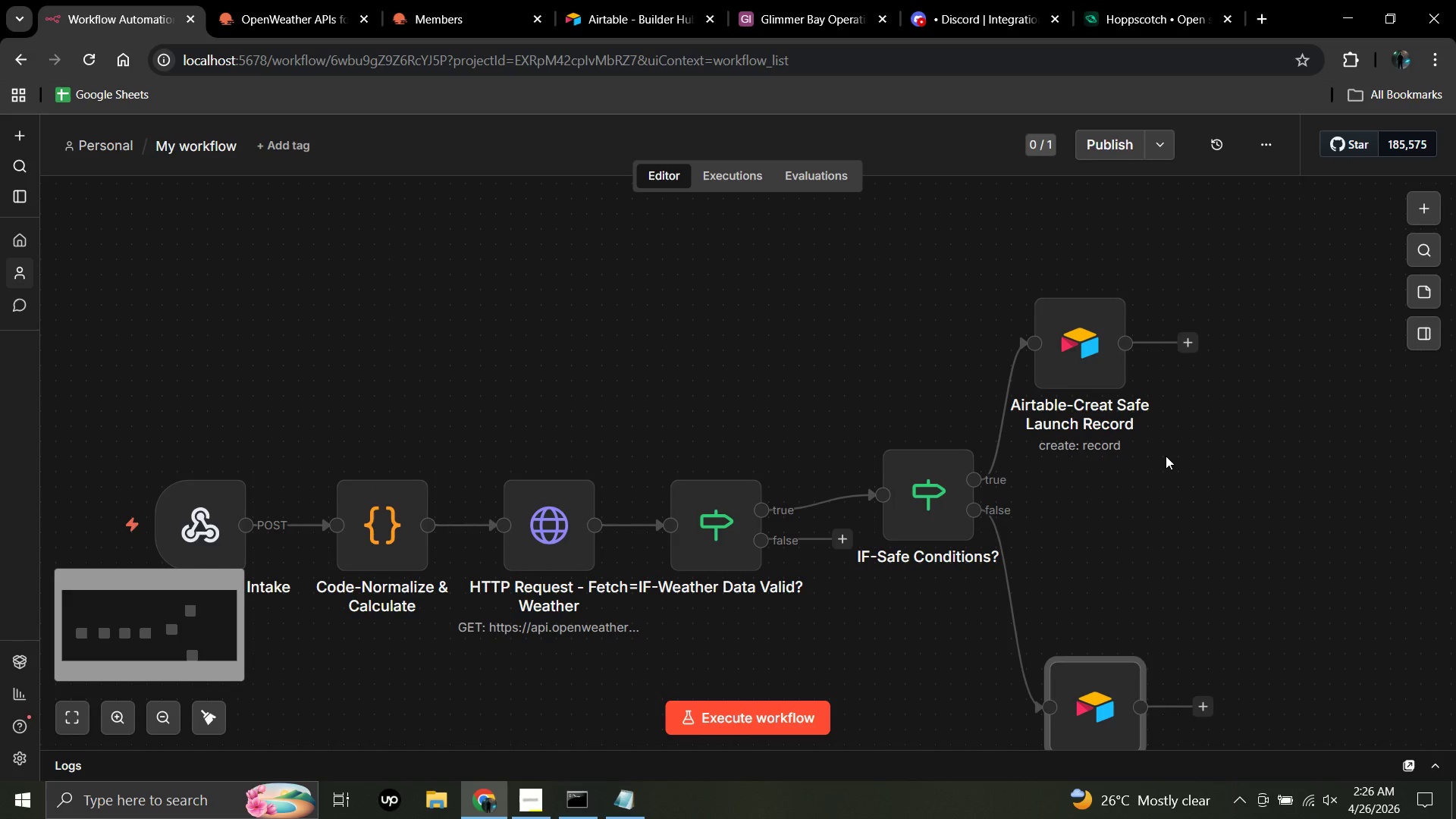 
scroll: coordinate [1166, 456], scroll_direction: none, amount: 0.0
 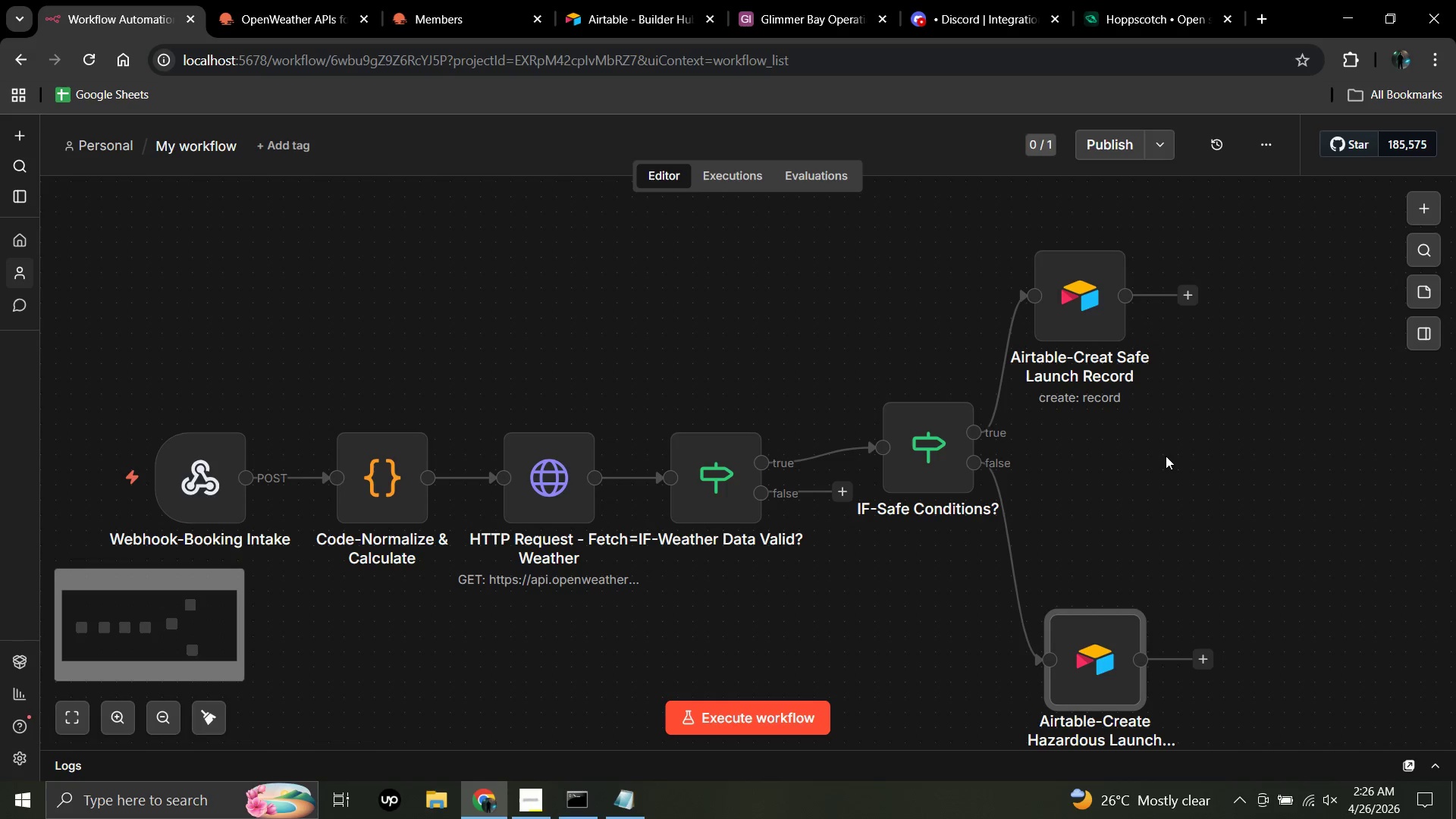 
scroll: coordinate [1166, 456], scroll_direction: down, amount: 2.0
 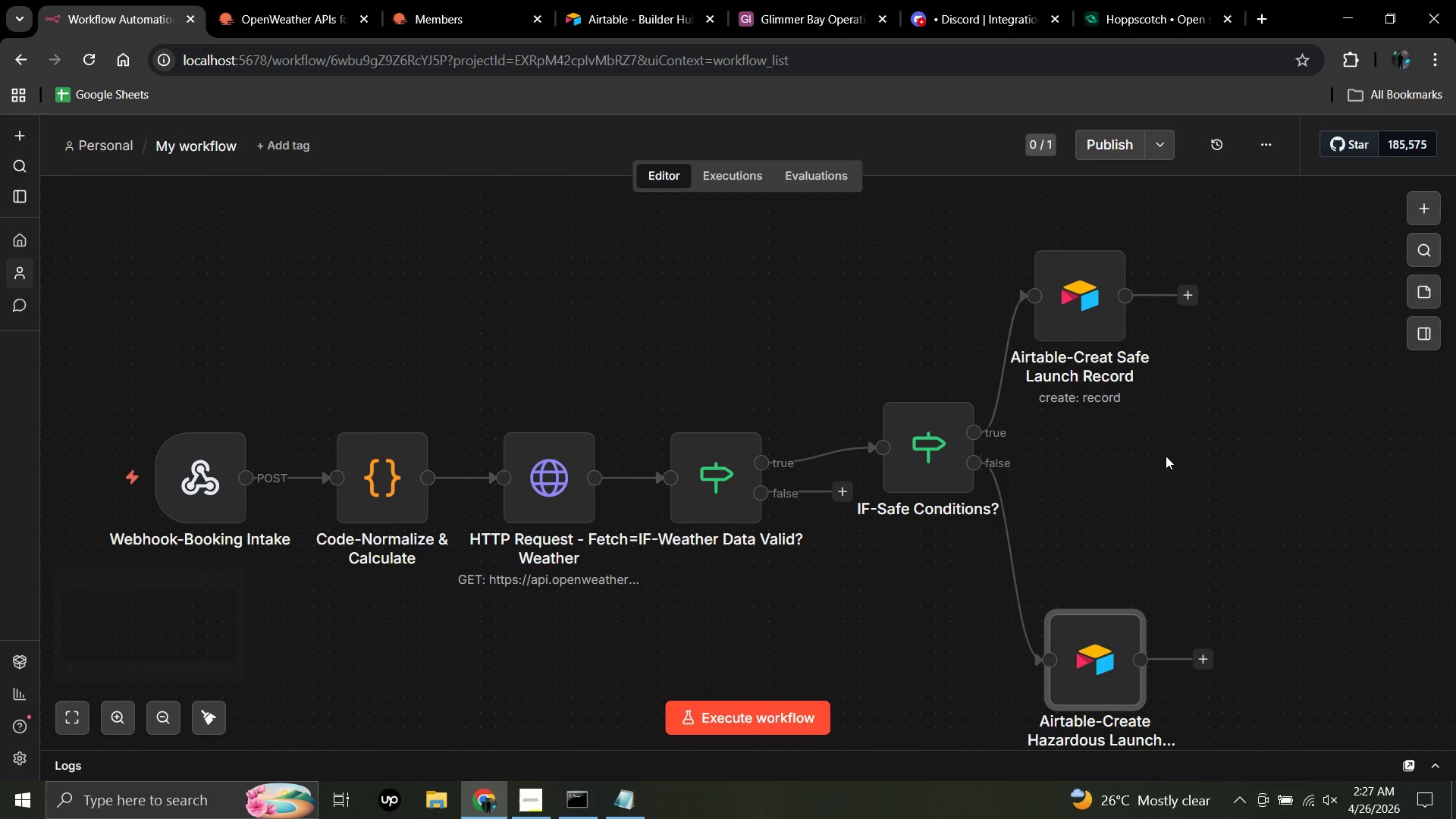 
scroll: coordinate [1166, 456], scroll_direction: none, amount: 0.0
 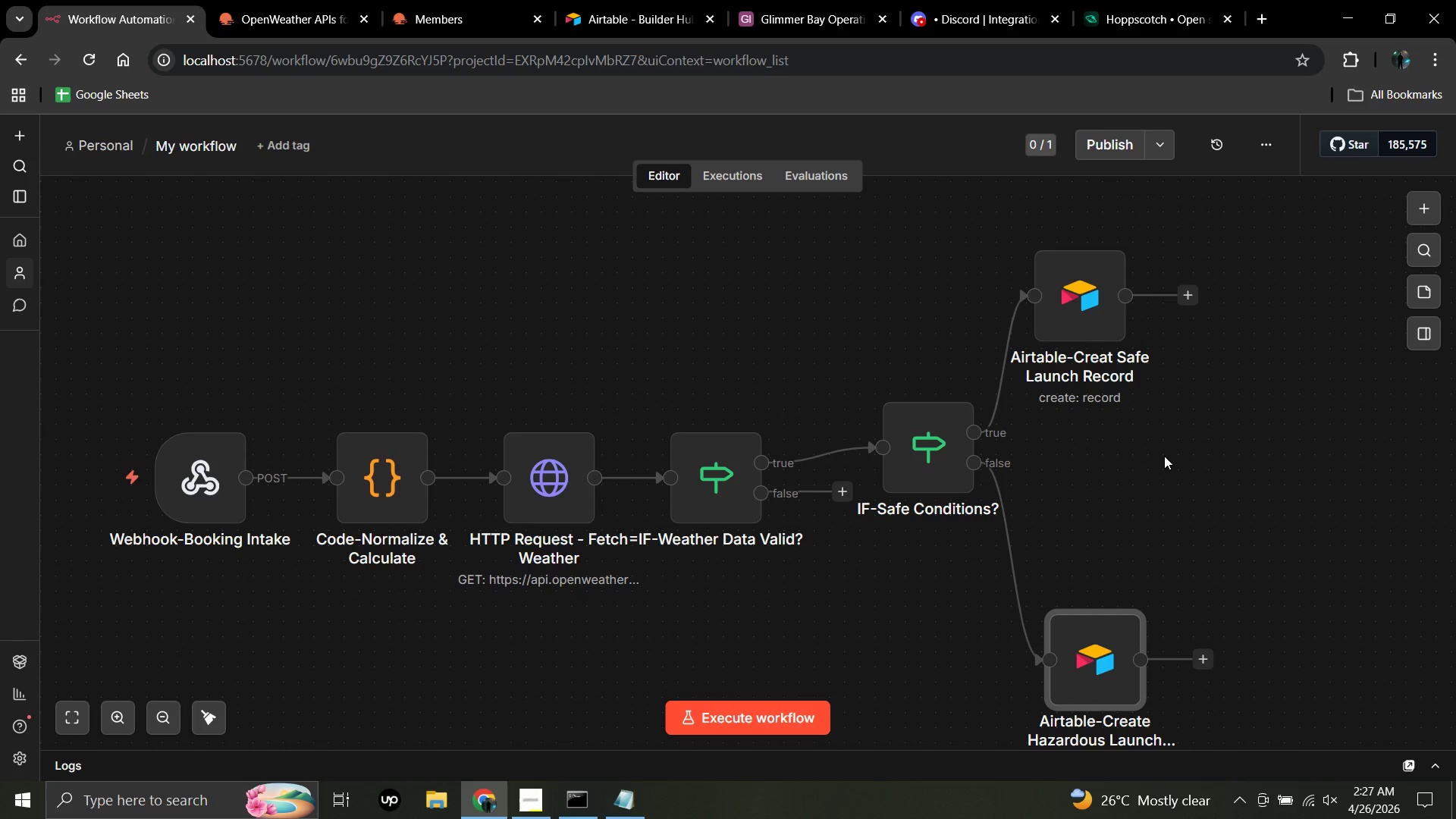 
wait(7.85)
 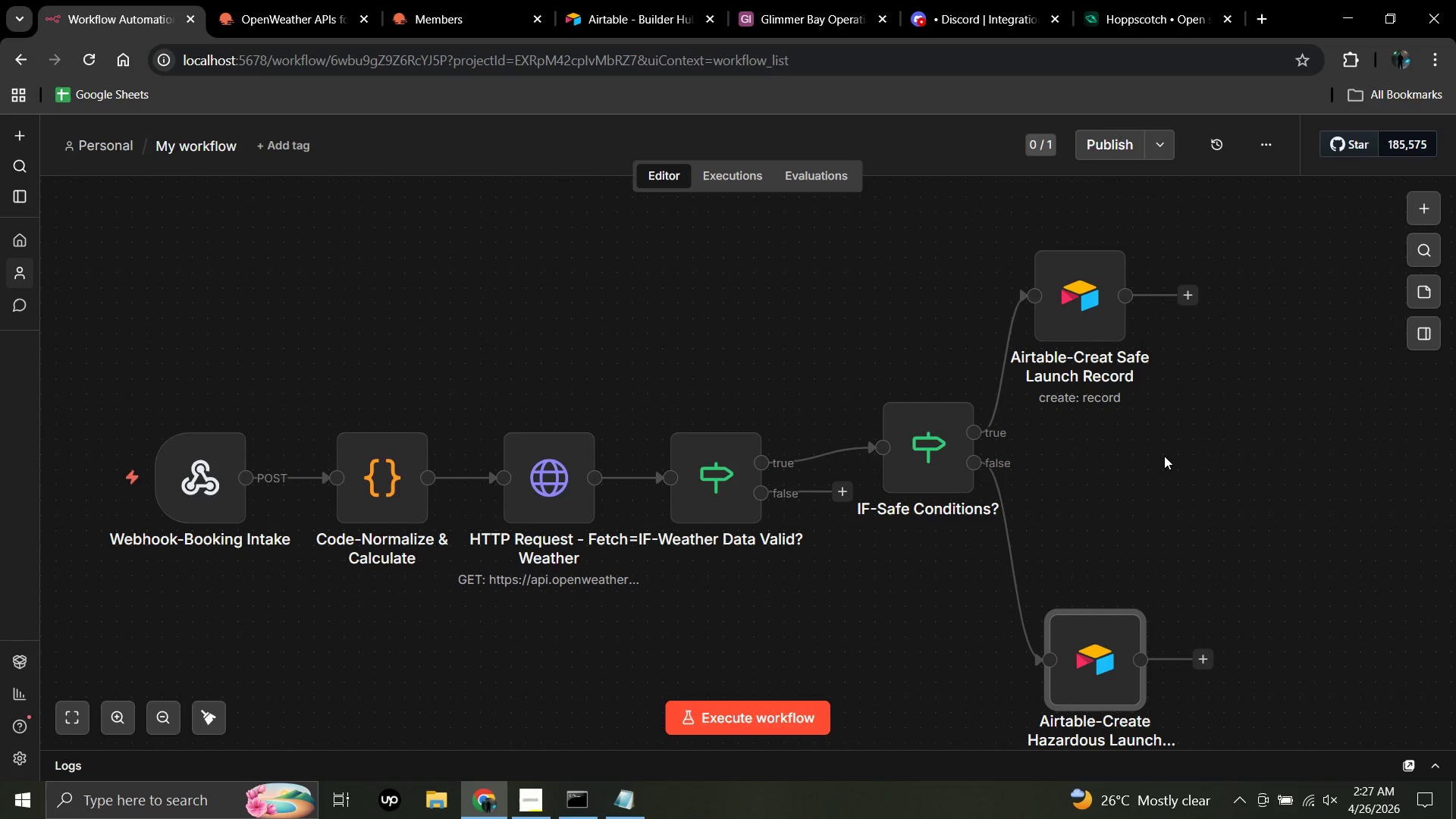 
double_click([201, 507])
 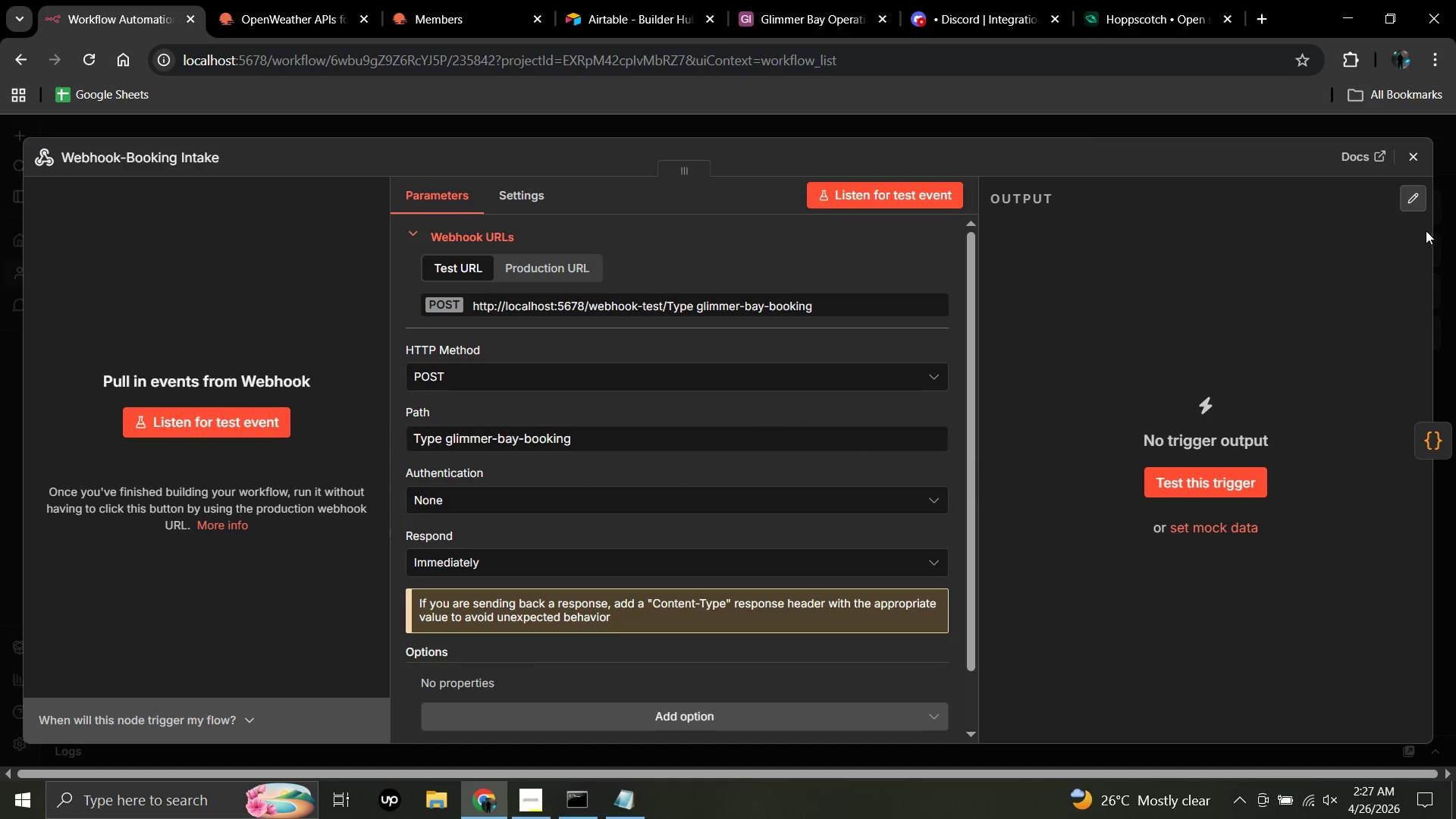 
left_click([1417, 154])
 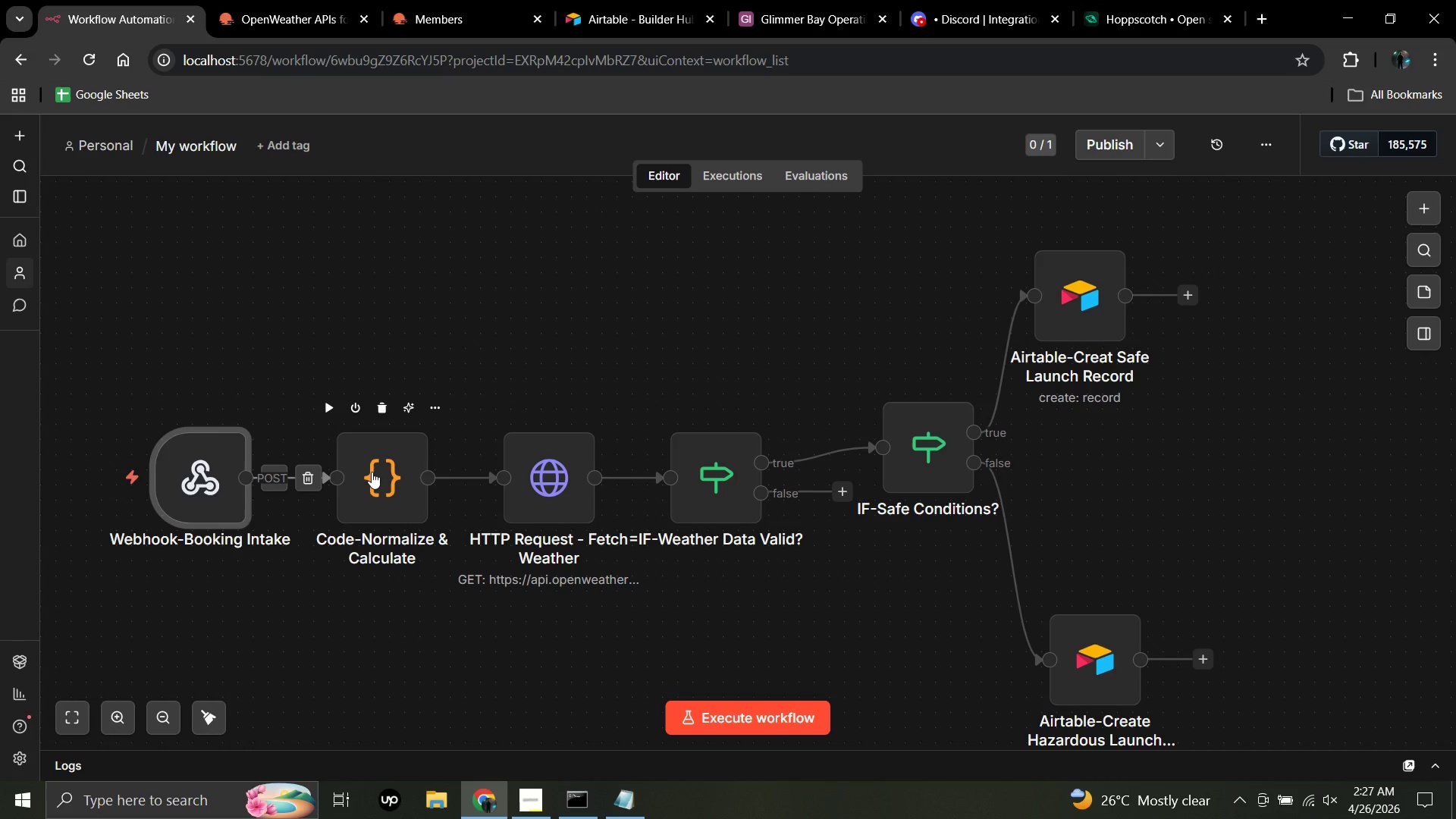 
double_click([372, 472])
 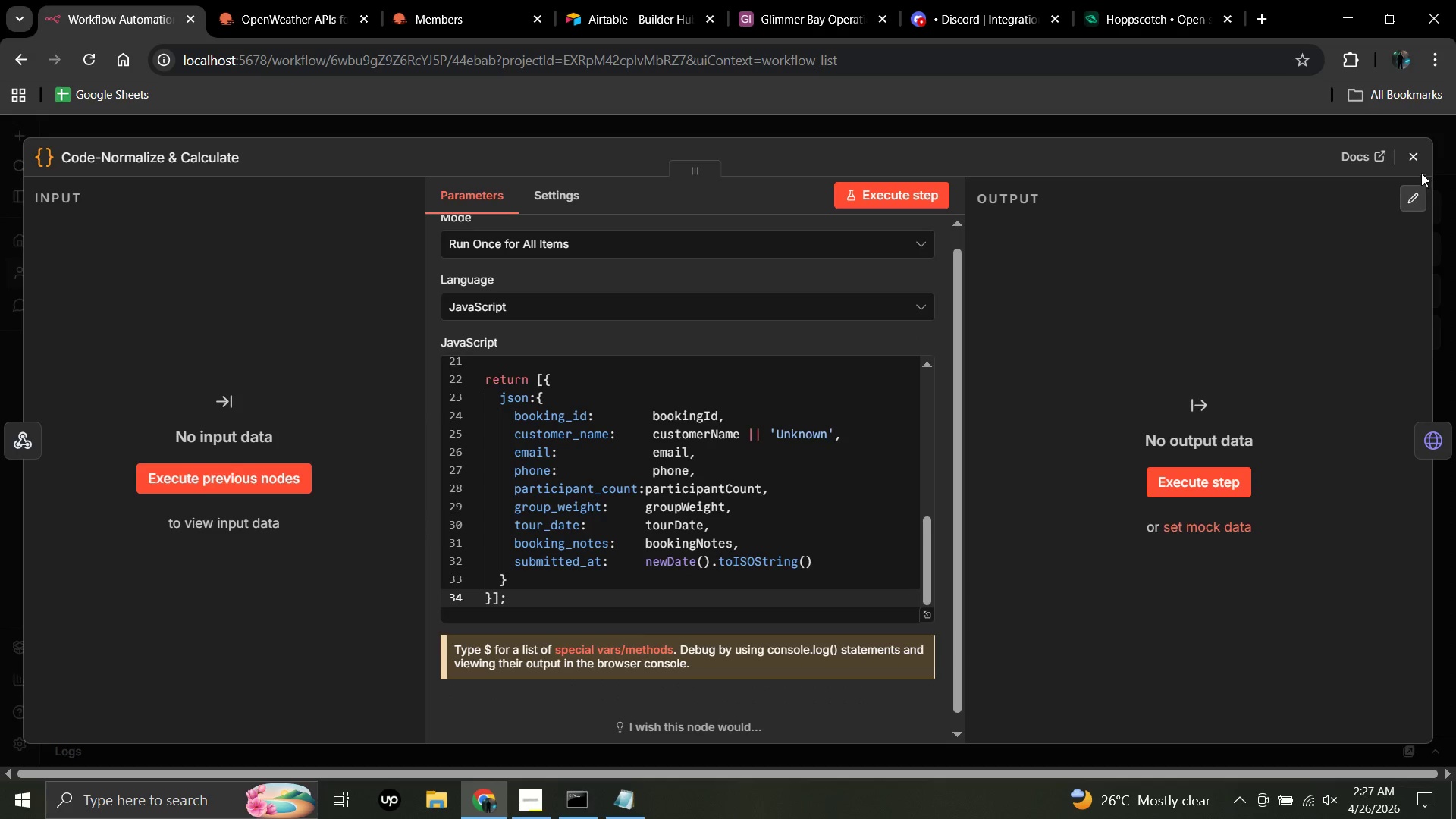 
left_click([1414, 158])
 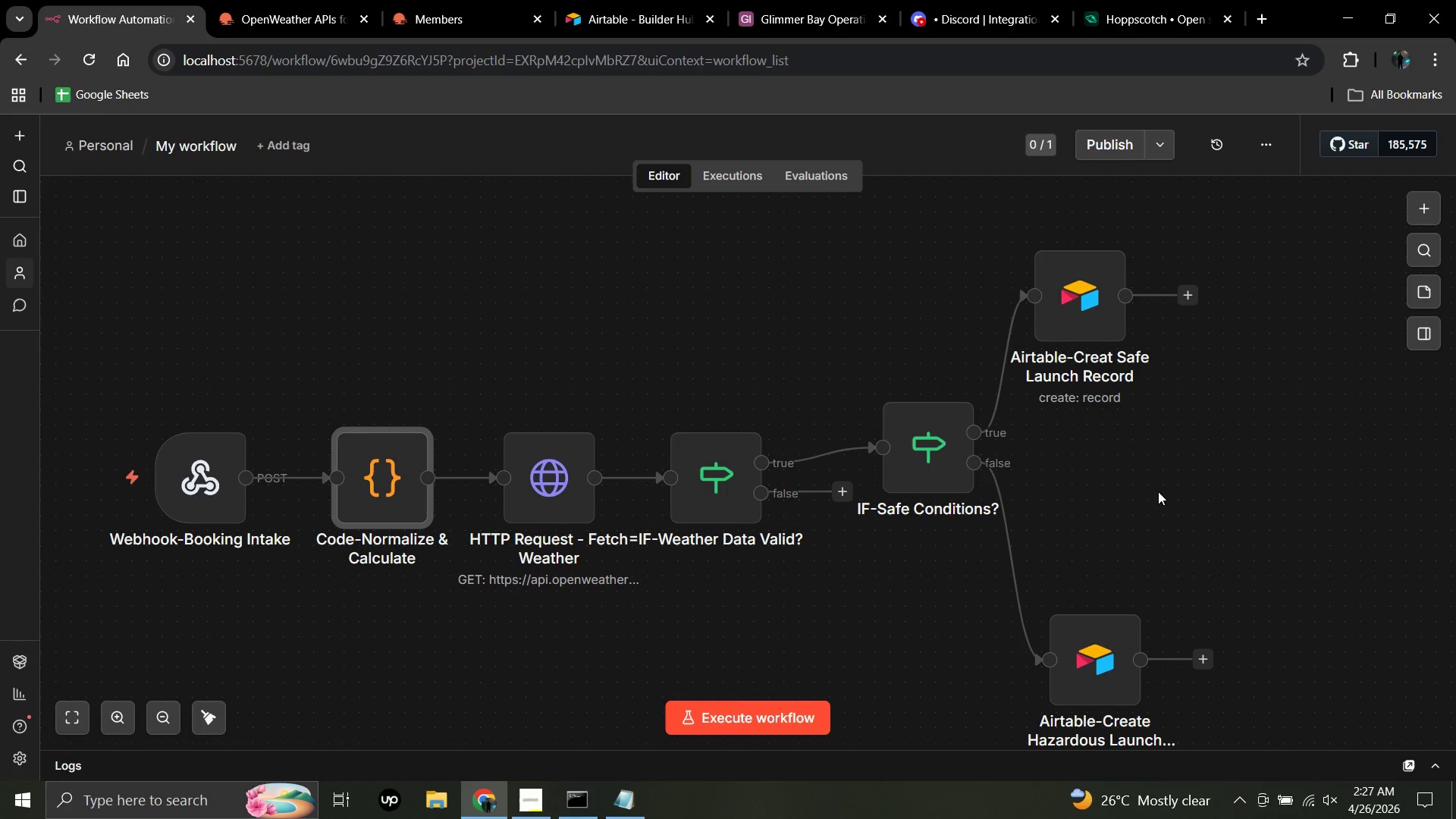 
wait(34.02)
 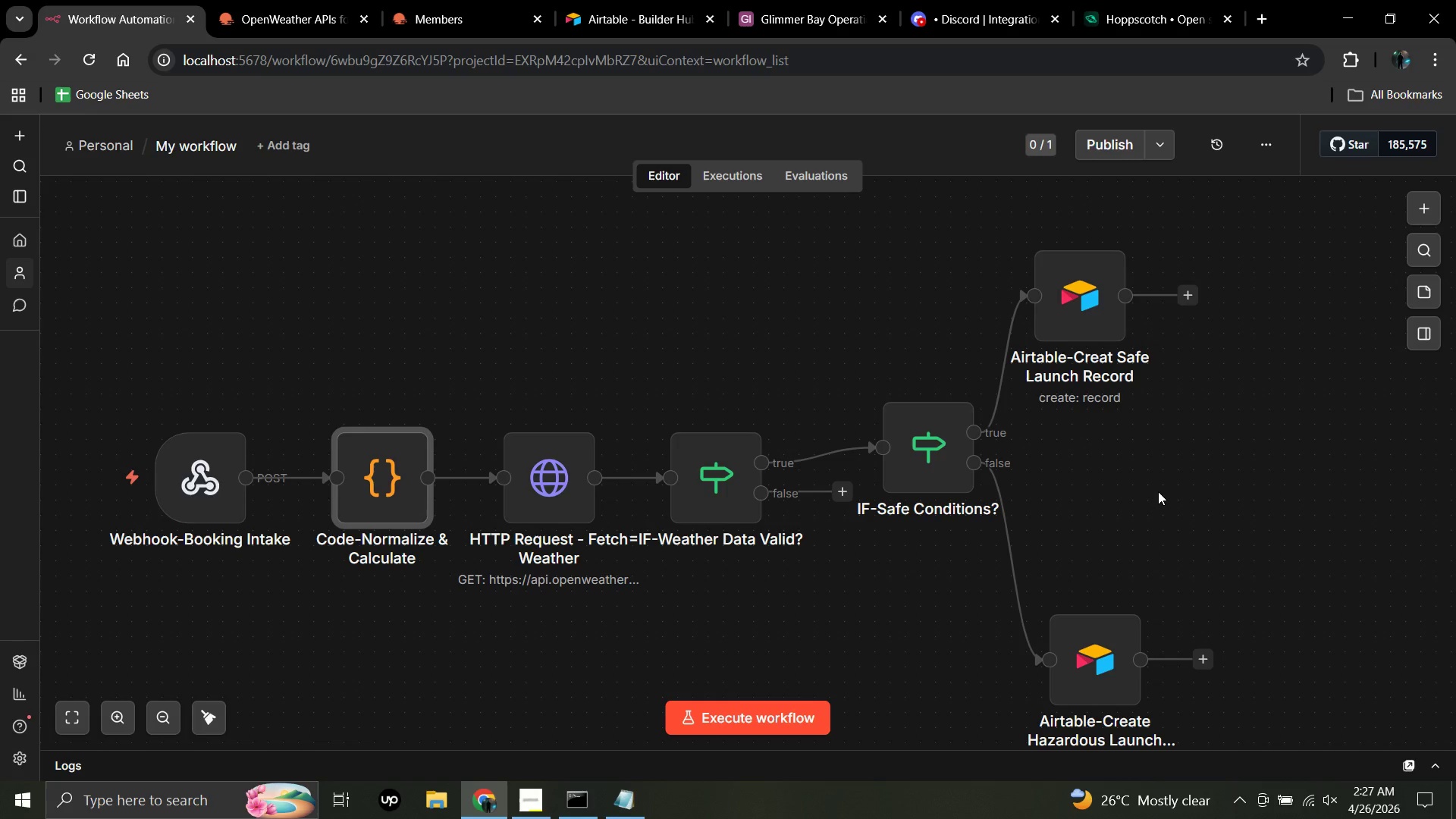 
left_click([535, 806])